 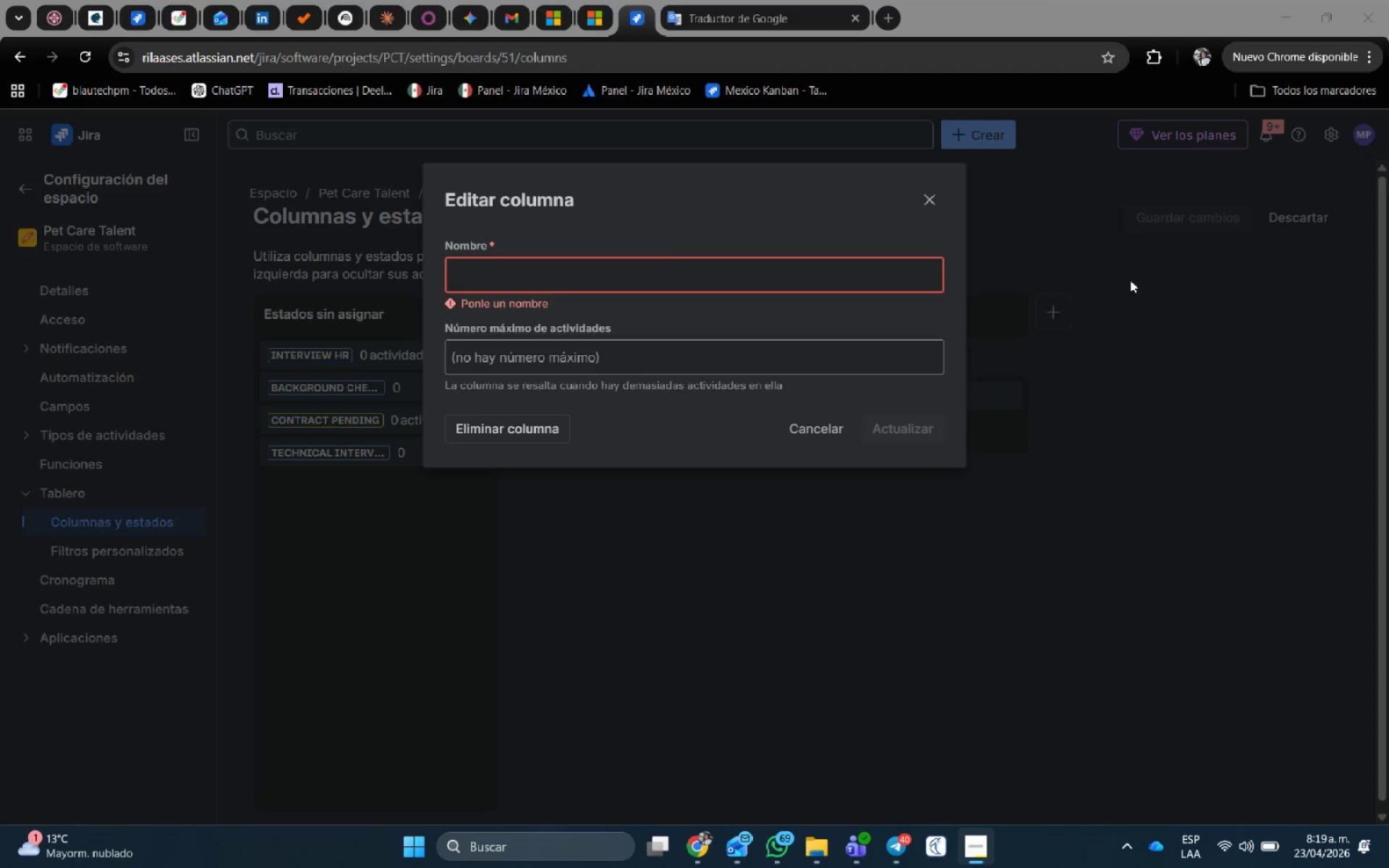 
key(Control+V)
 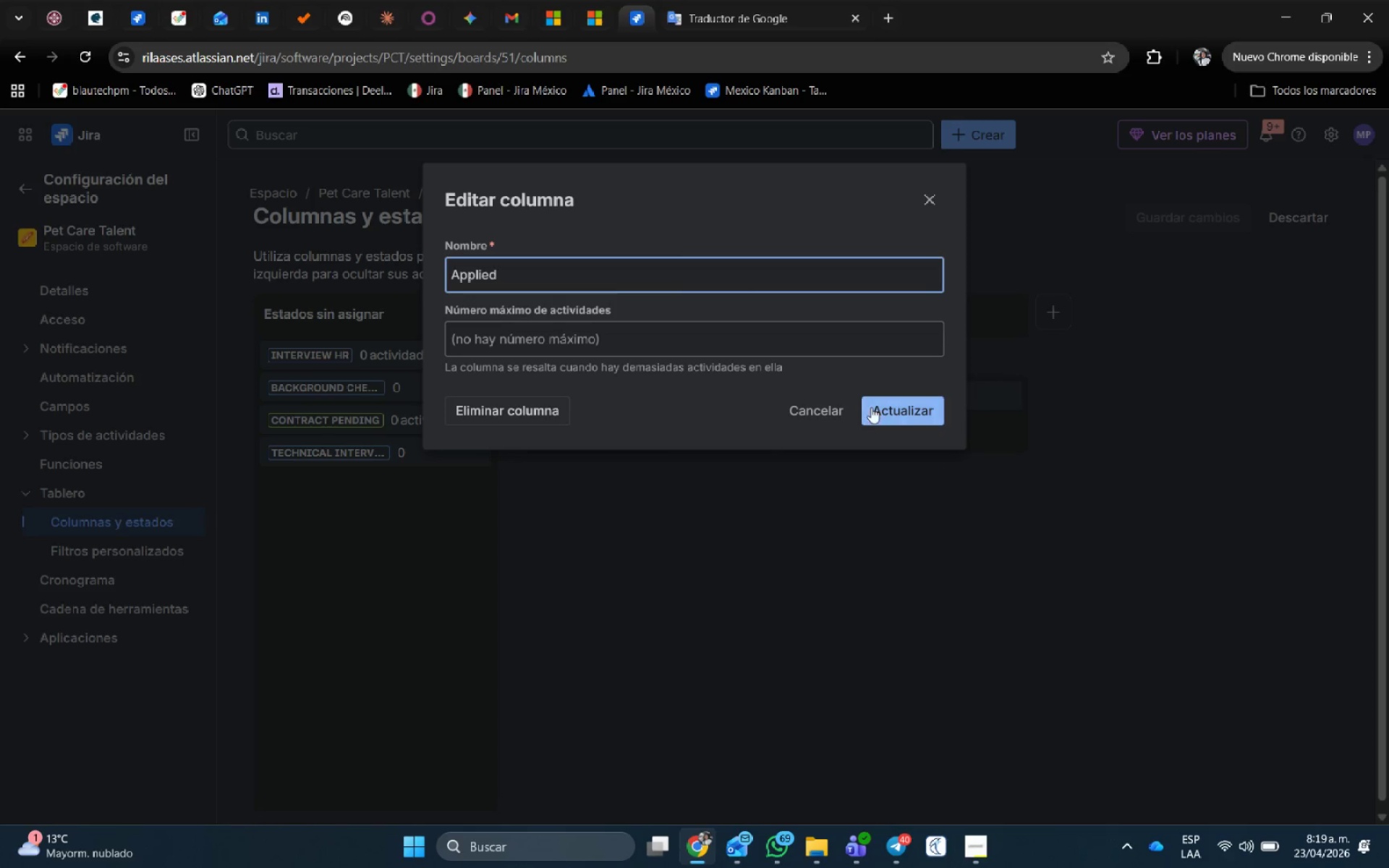 
left_click([894, 408])
 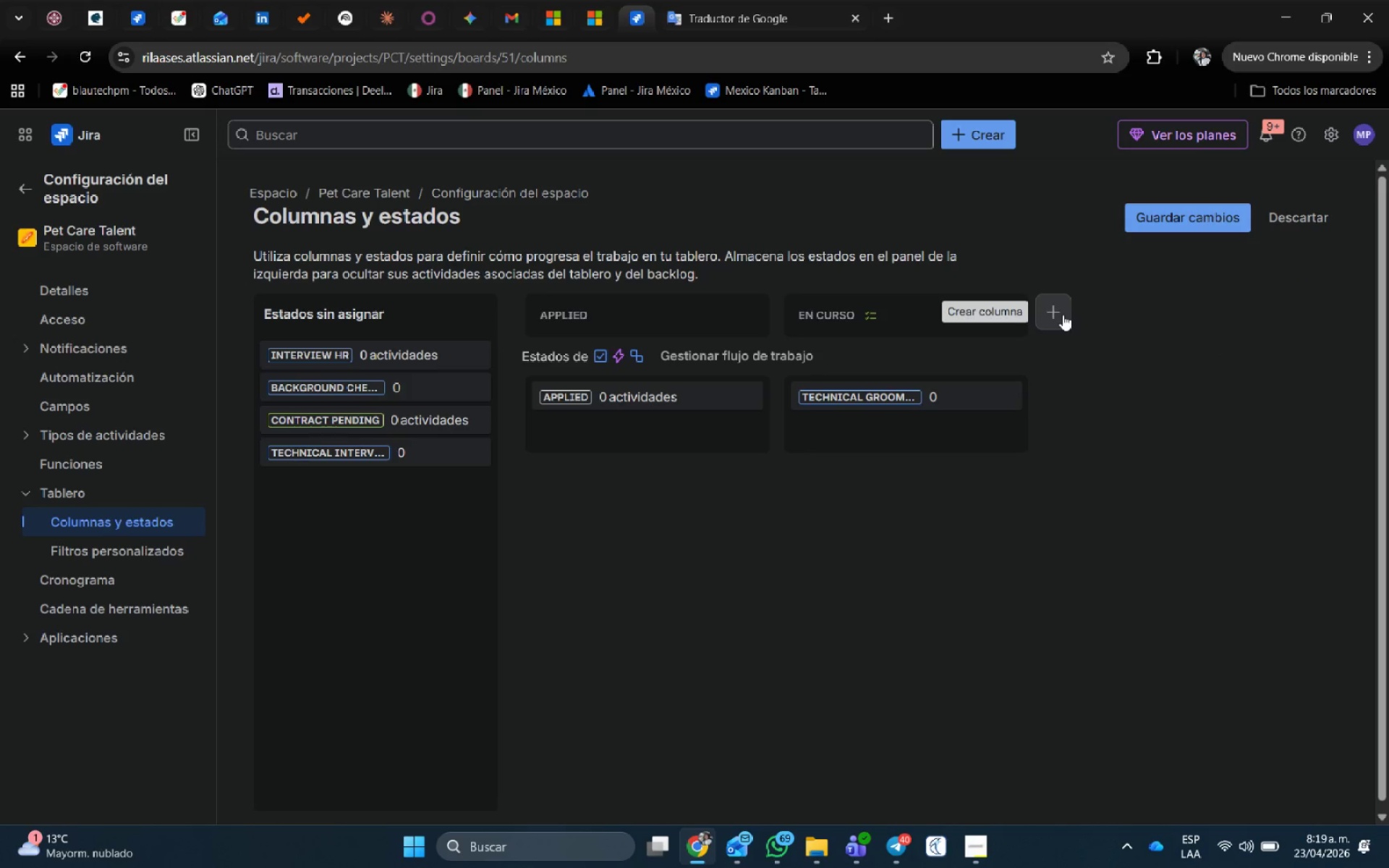 
left_click([1063, 315])
 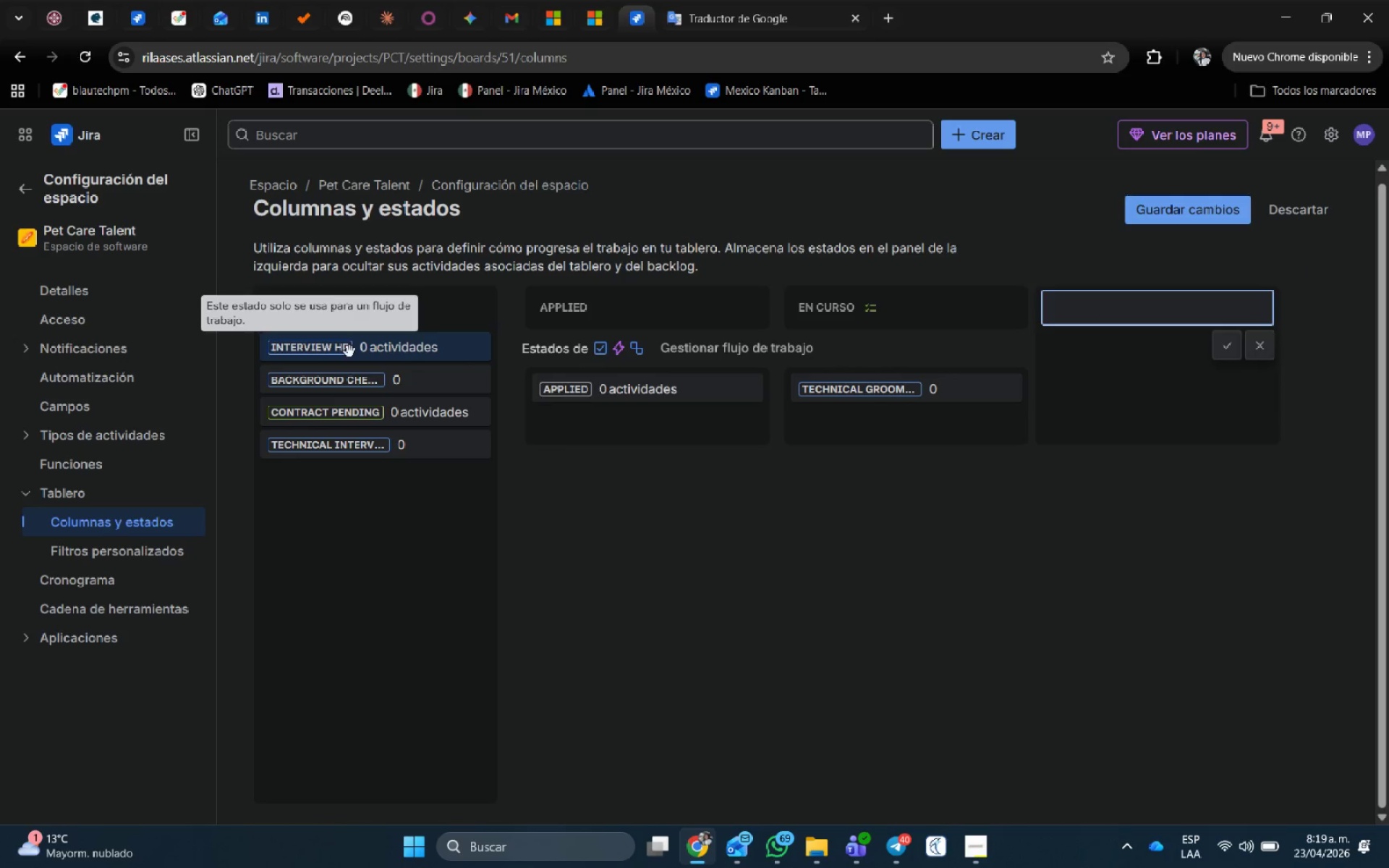 
type(INTERVIEW HR)
 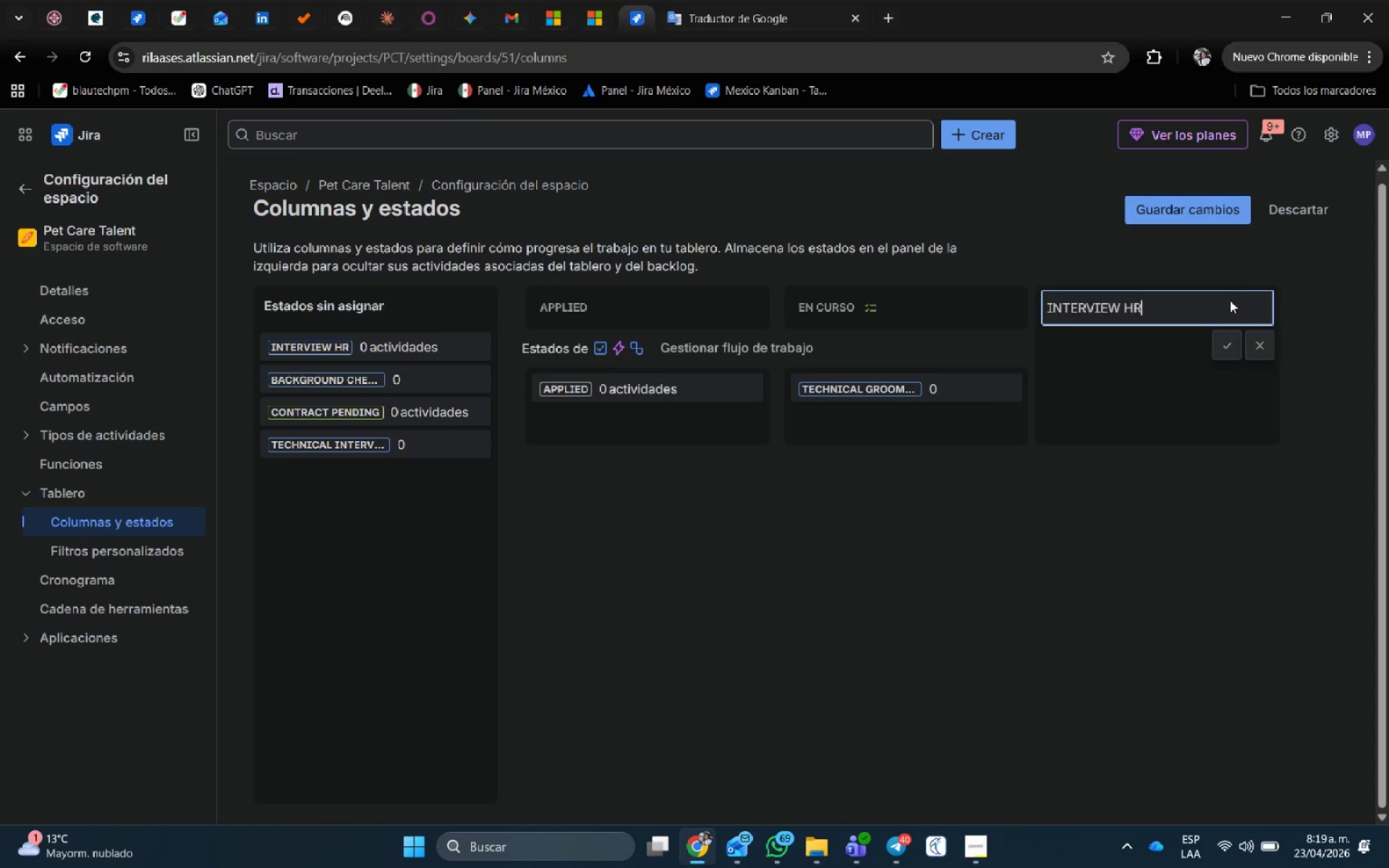 
key(Enter)
 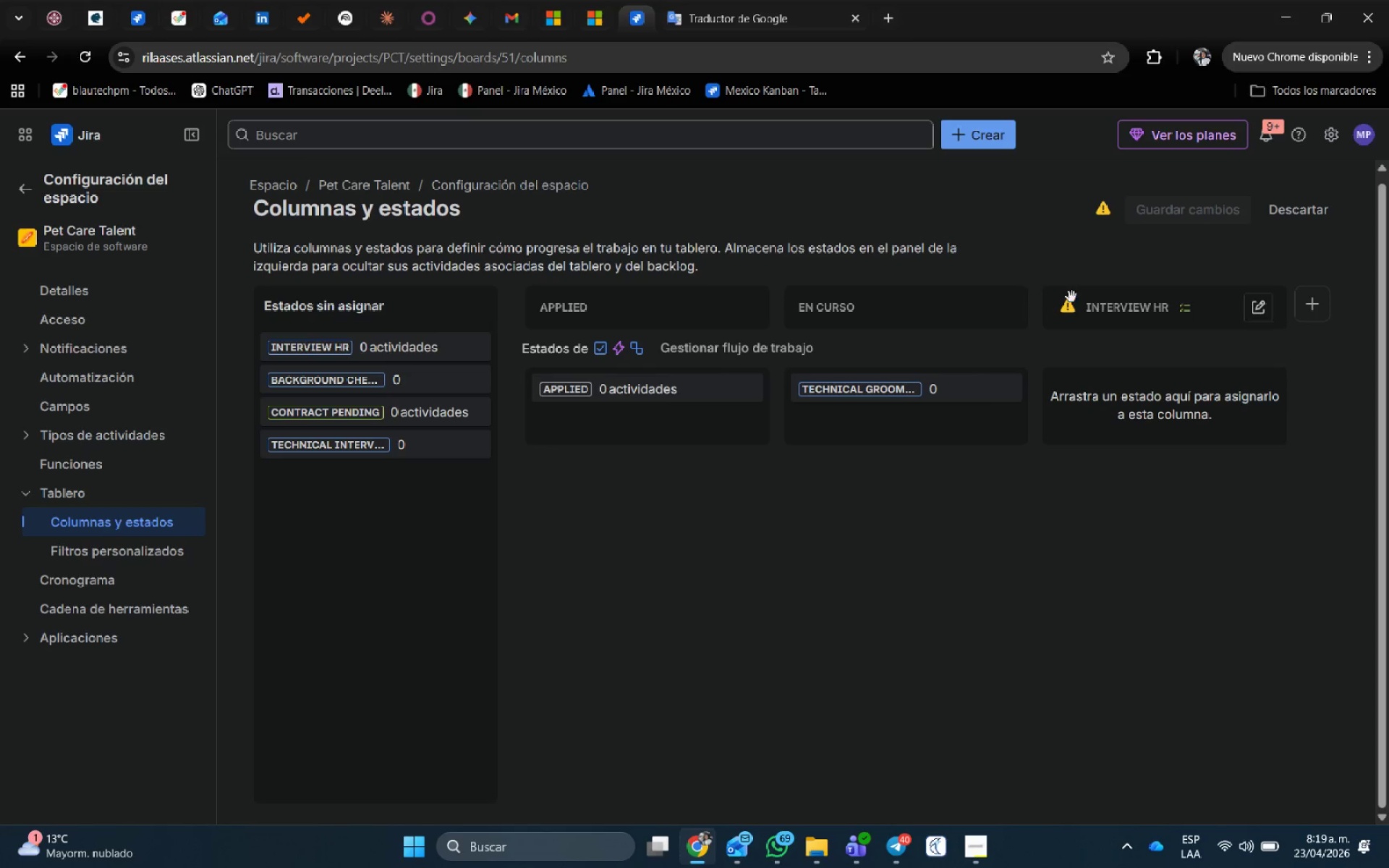 
left_click_drag(start_coordinate=[1096, 300], to_coordinate=[841, 300])
 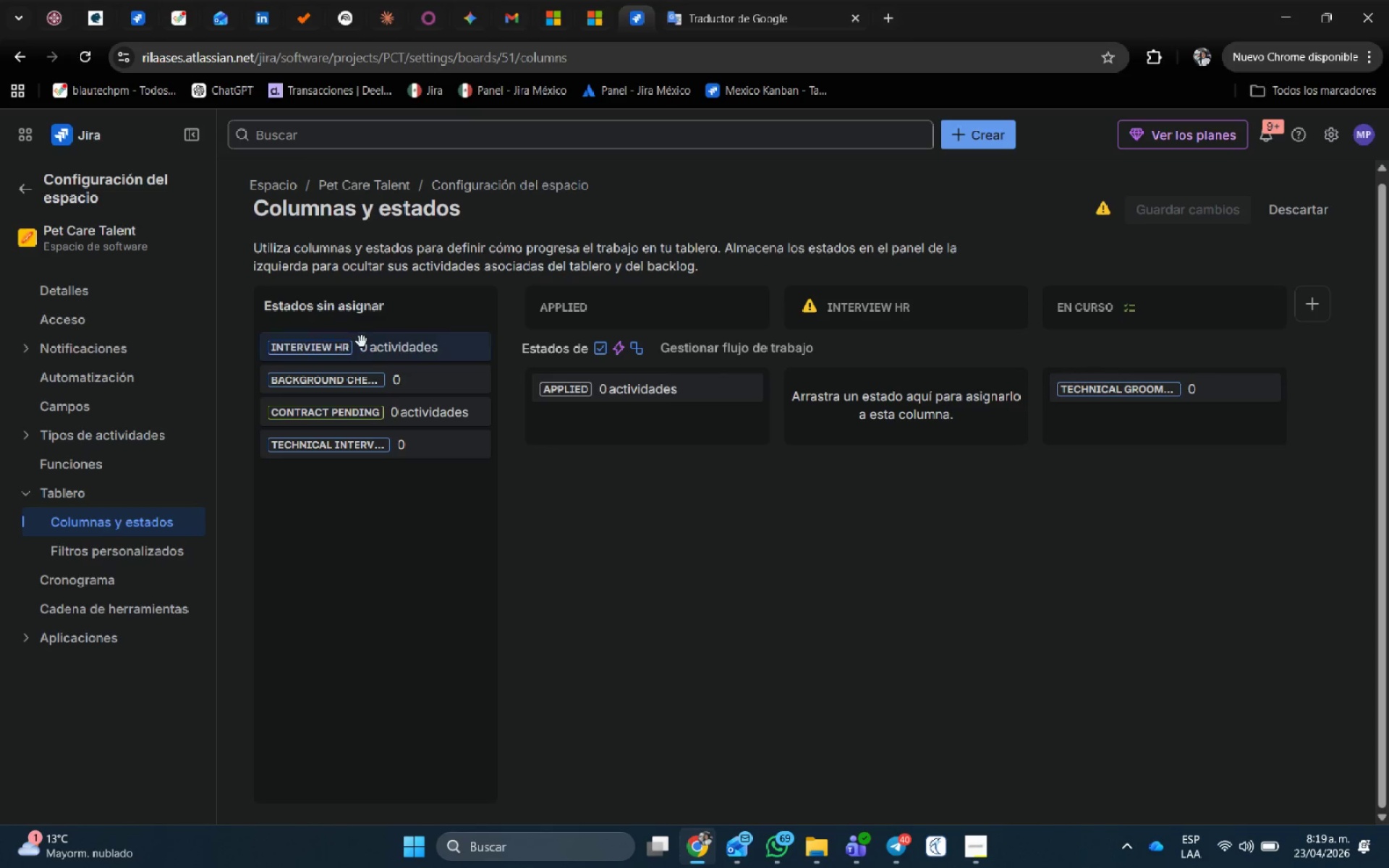 
left_click_drag(start_coordinate=[367, 353], to_coordinate=[870, 407])
 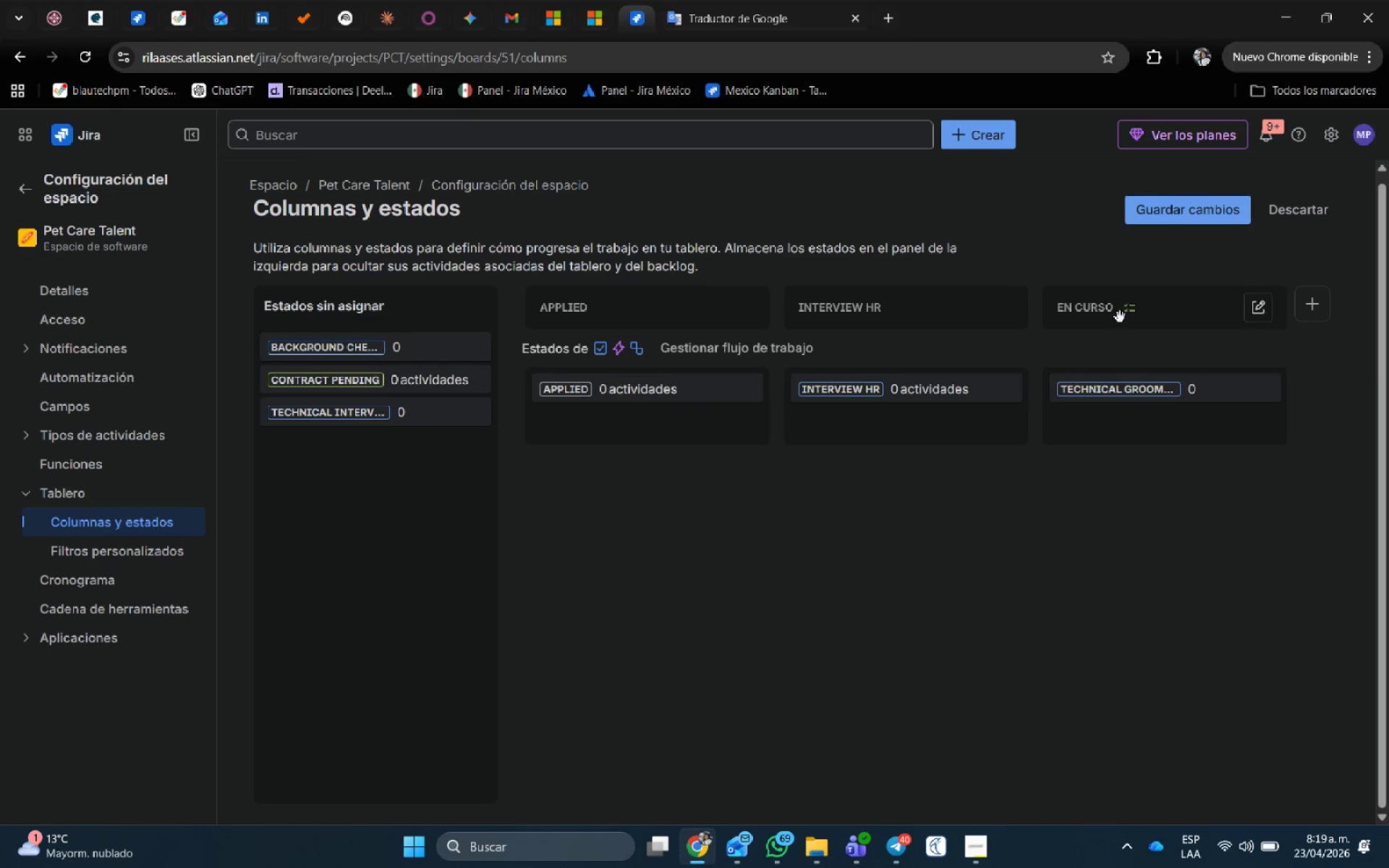 
left_click([1108, 309])
 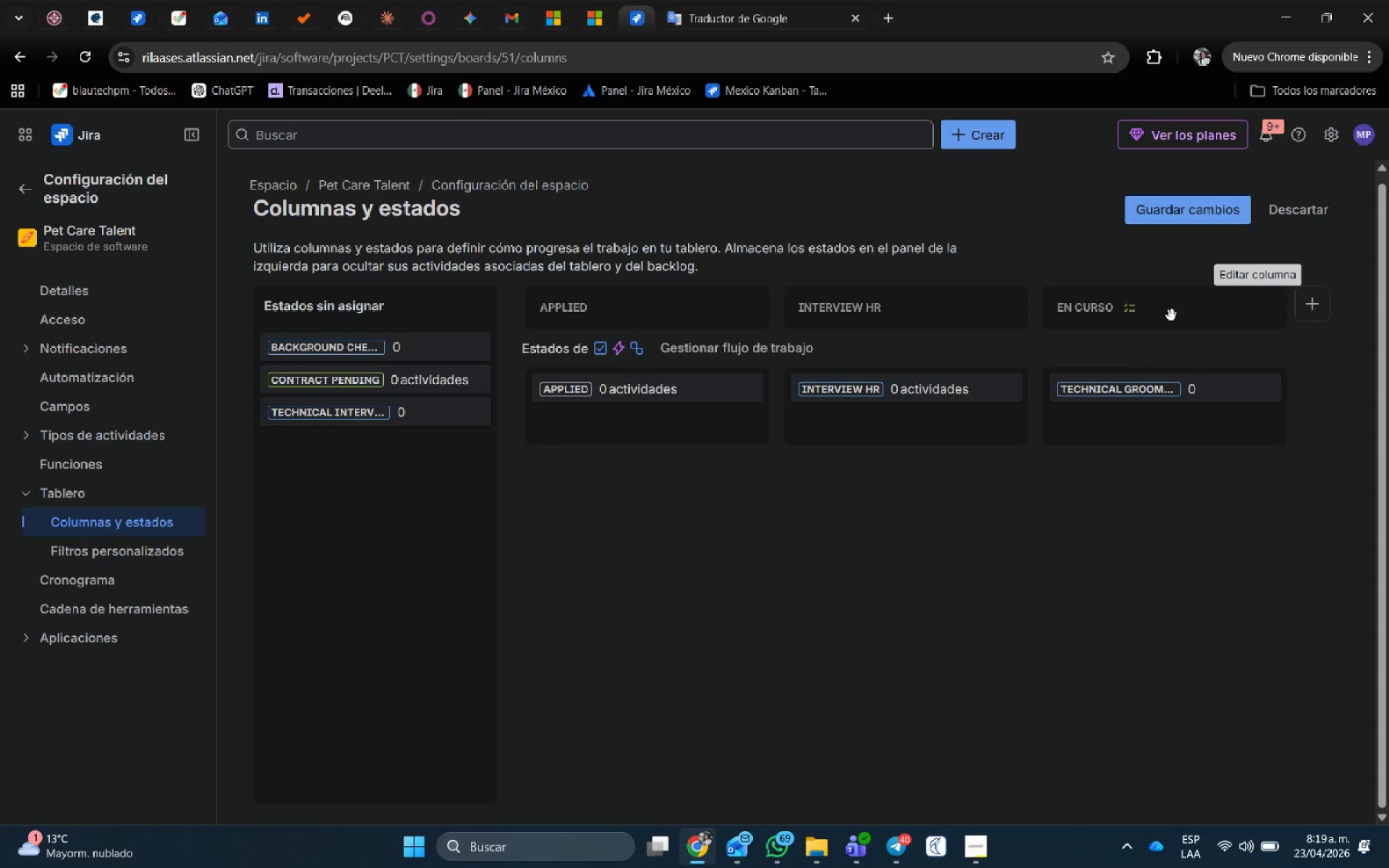 
left_click([1263, 303])
 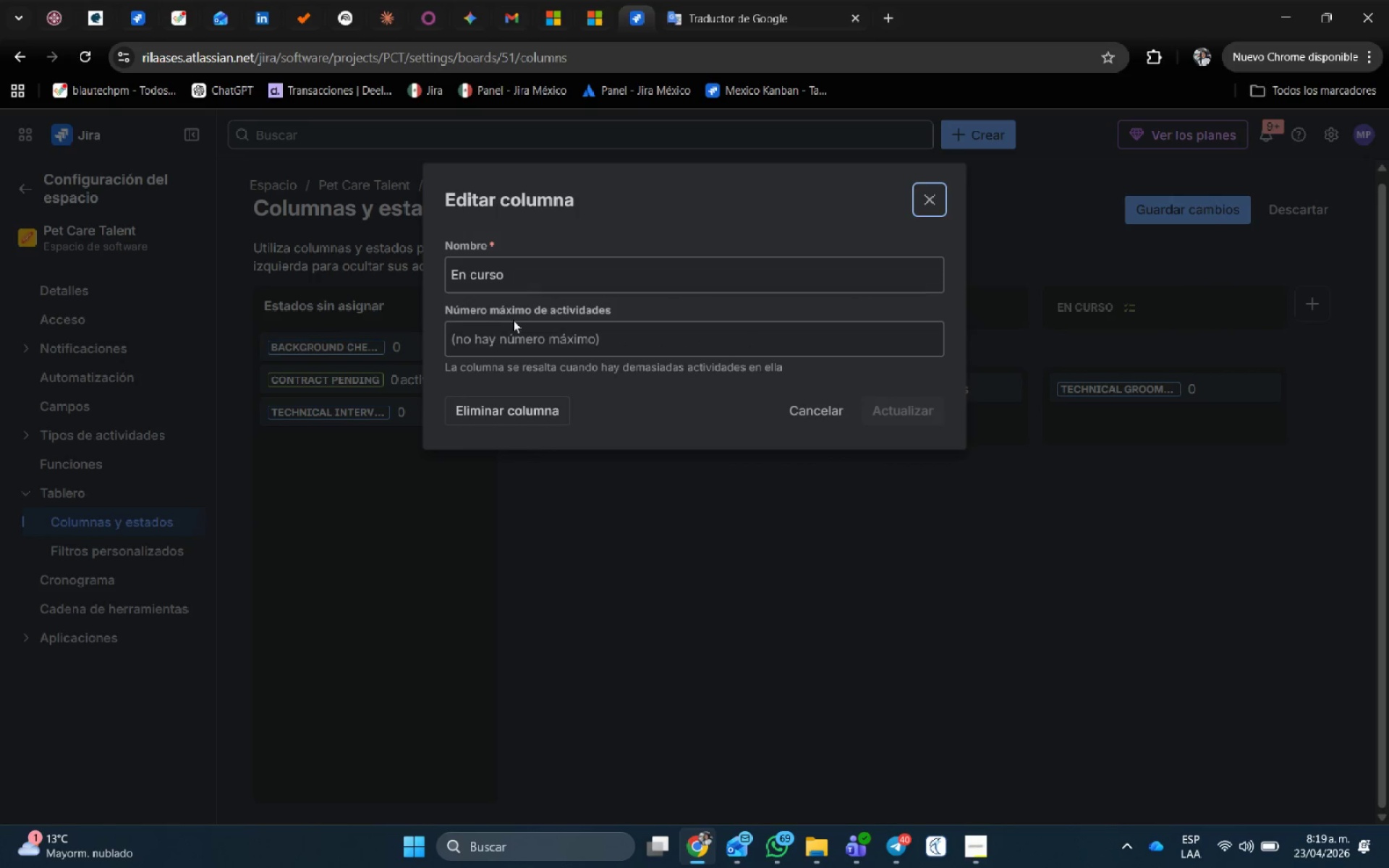 
left_click([522, 330])
 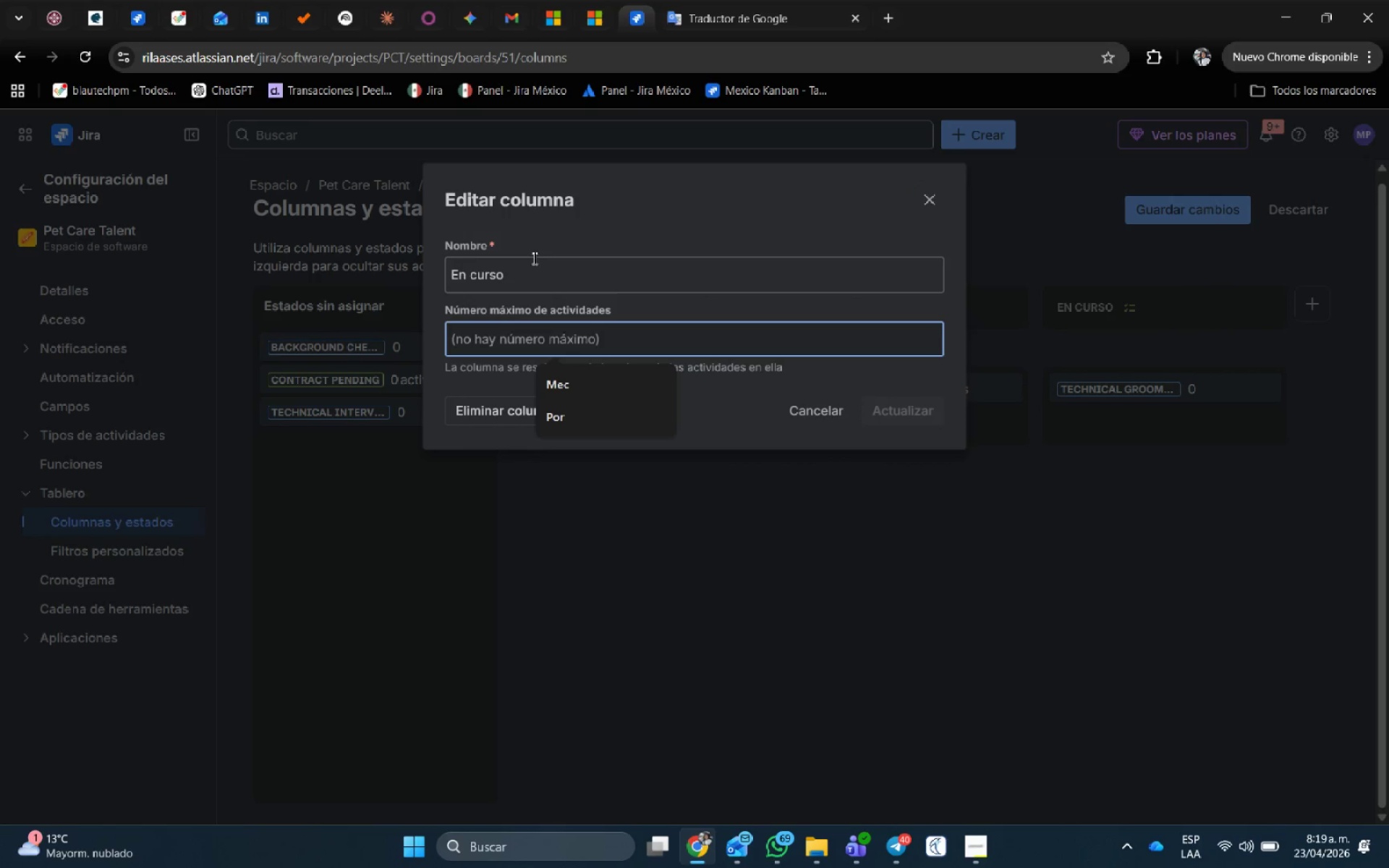 
left_click_drag(start_coordinate=[531, 265], to_coordinate=[300, 273])
 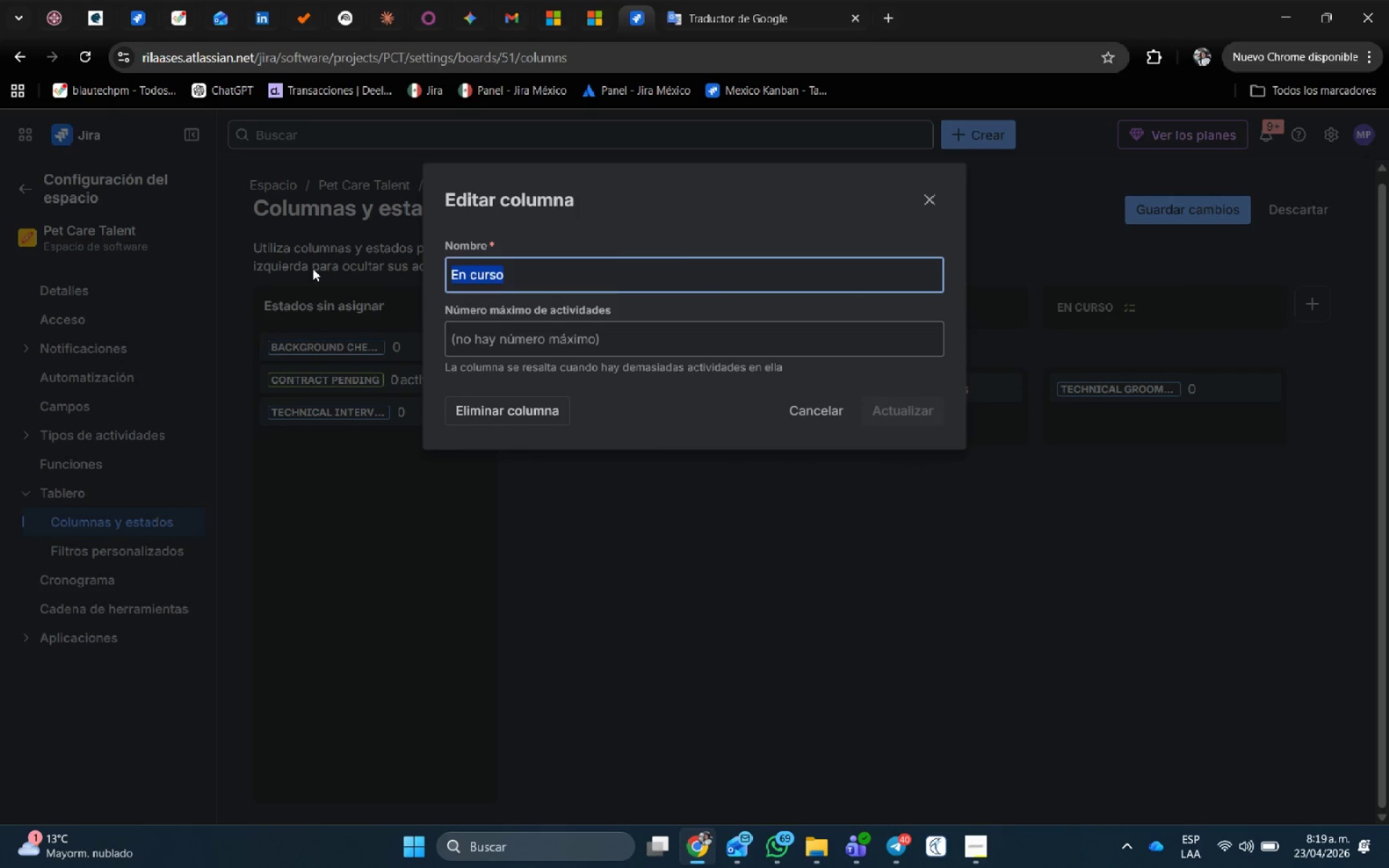 
type(Tec)
key(Backspace)
key(Backspace)
key(Backspace)
type(technical groom )
 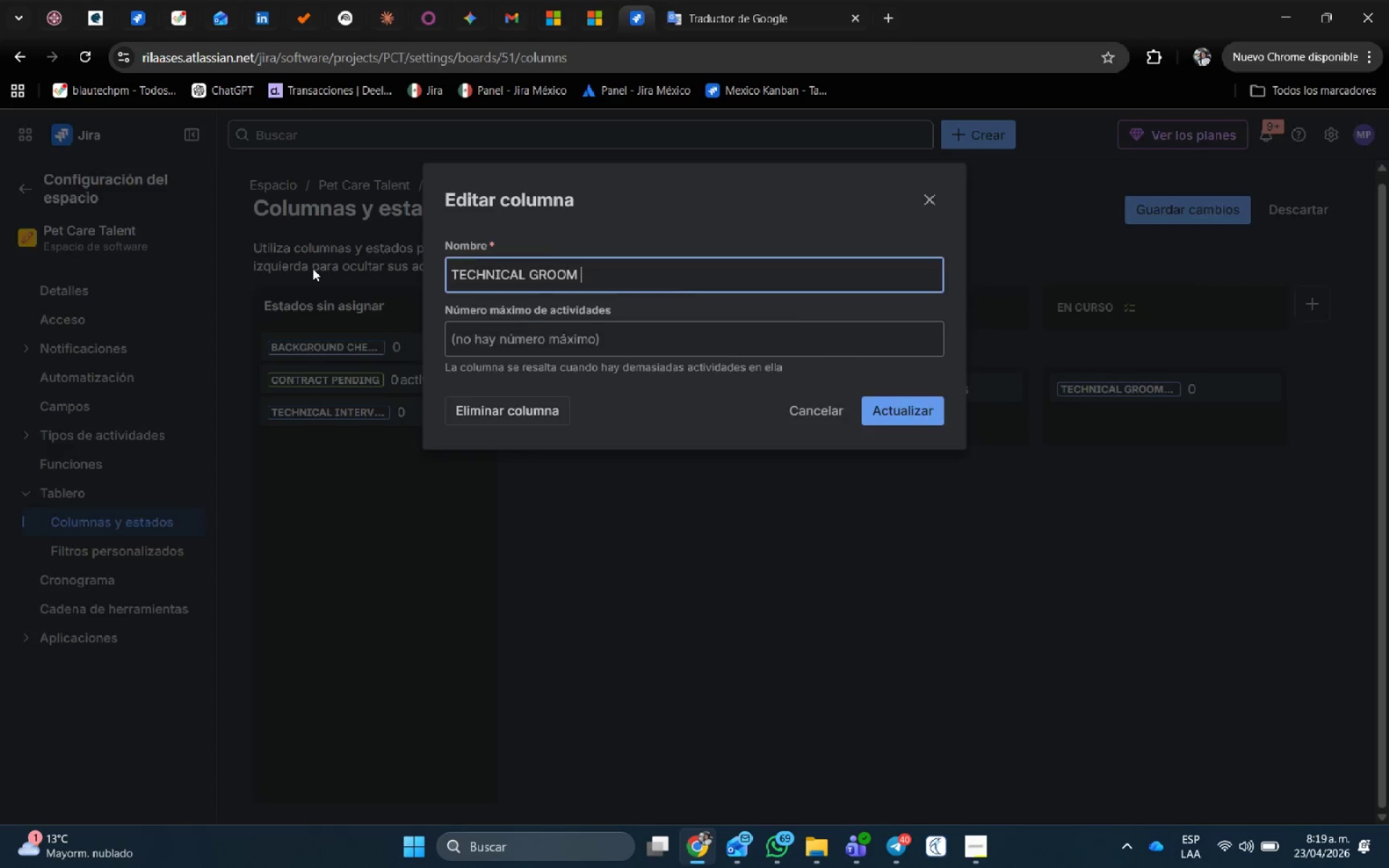 
key(Enter)
 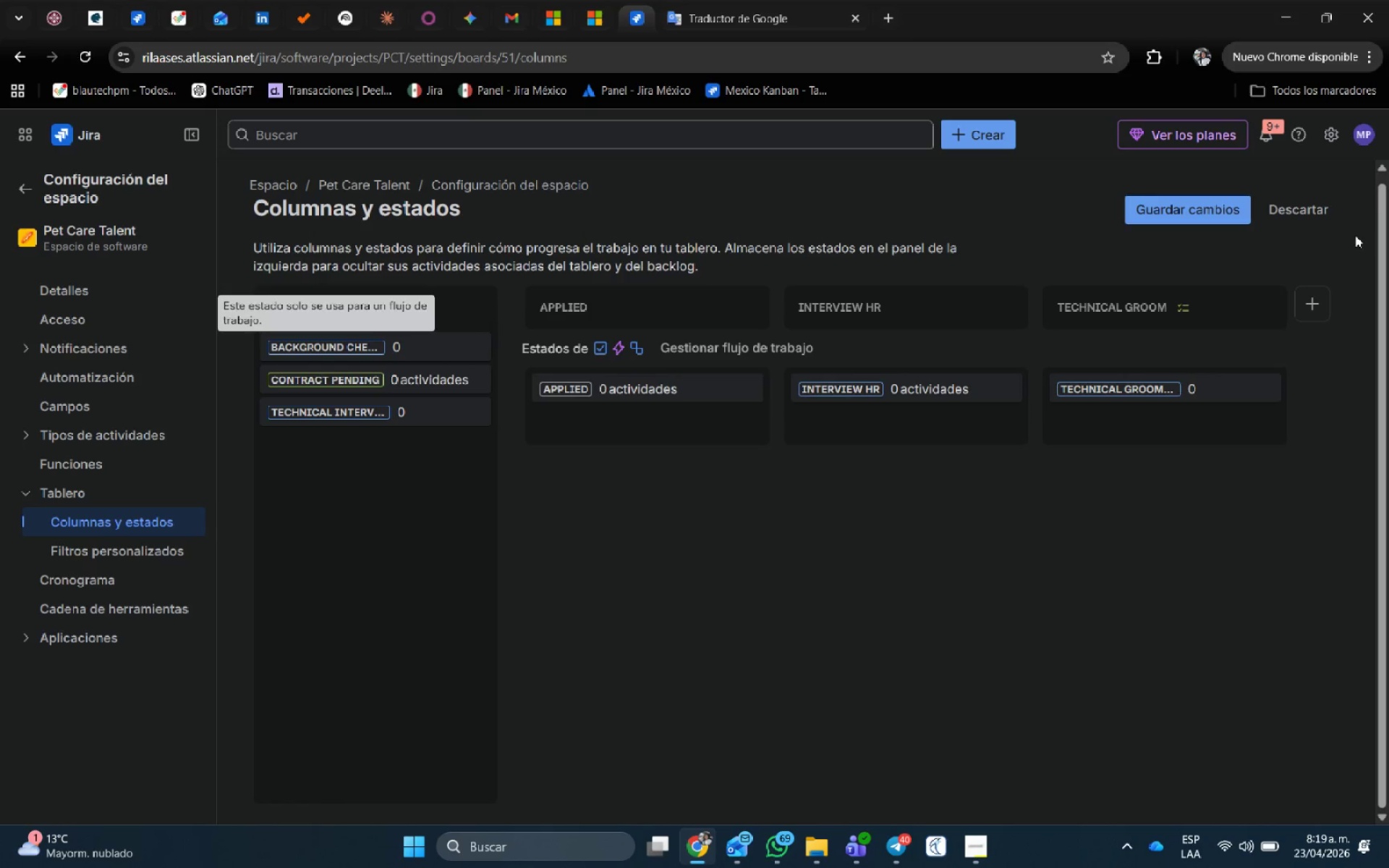 
left_click([1325, 304])
 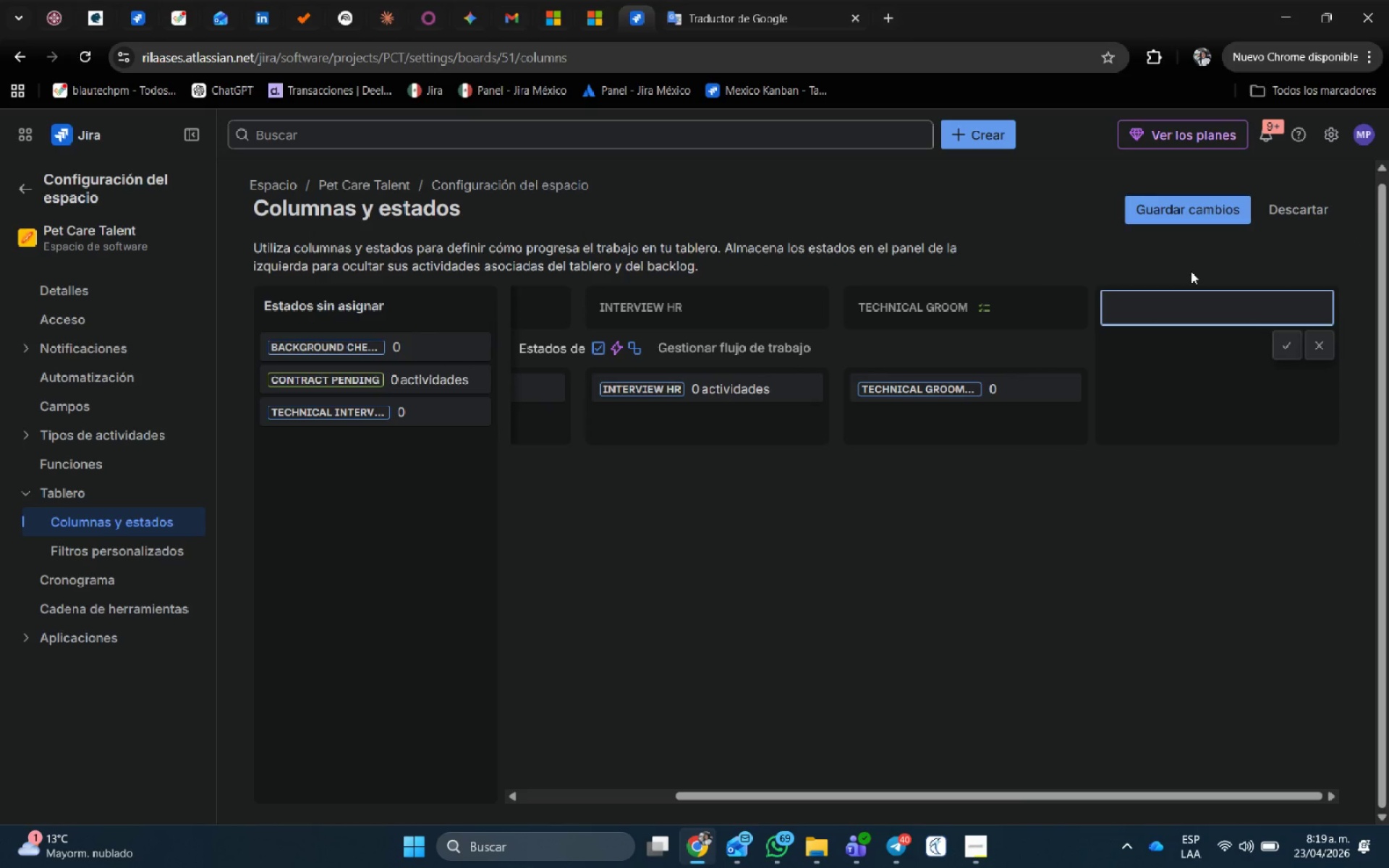 
type(technical interview)
 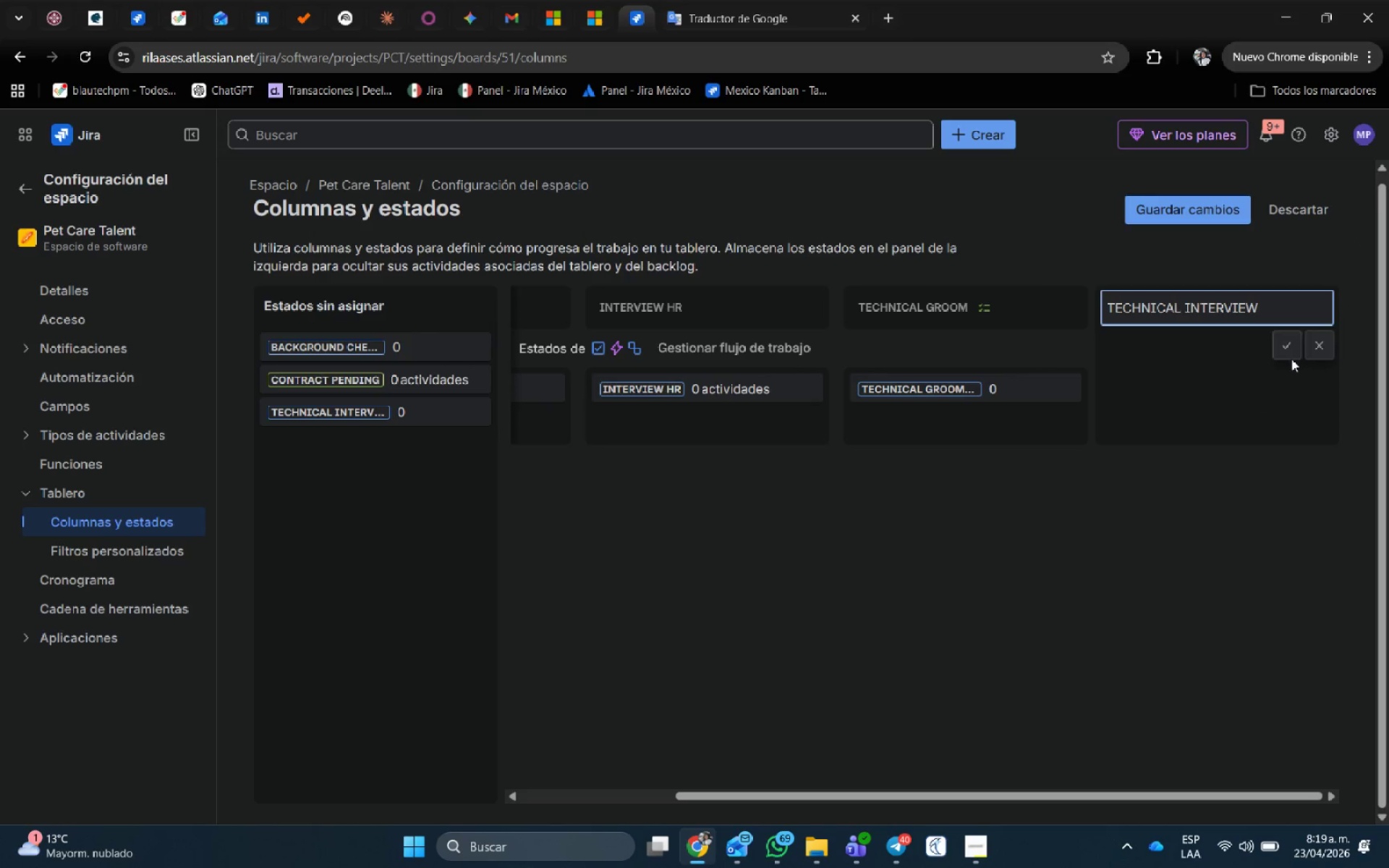 
left_click([1293, 338])
 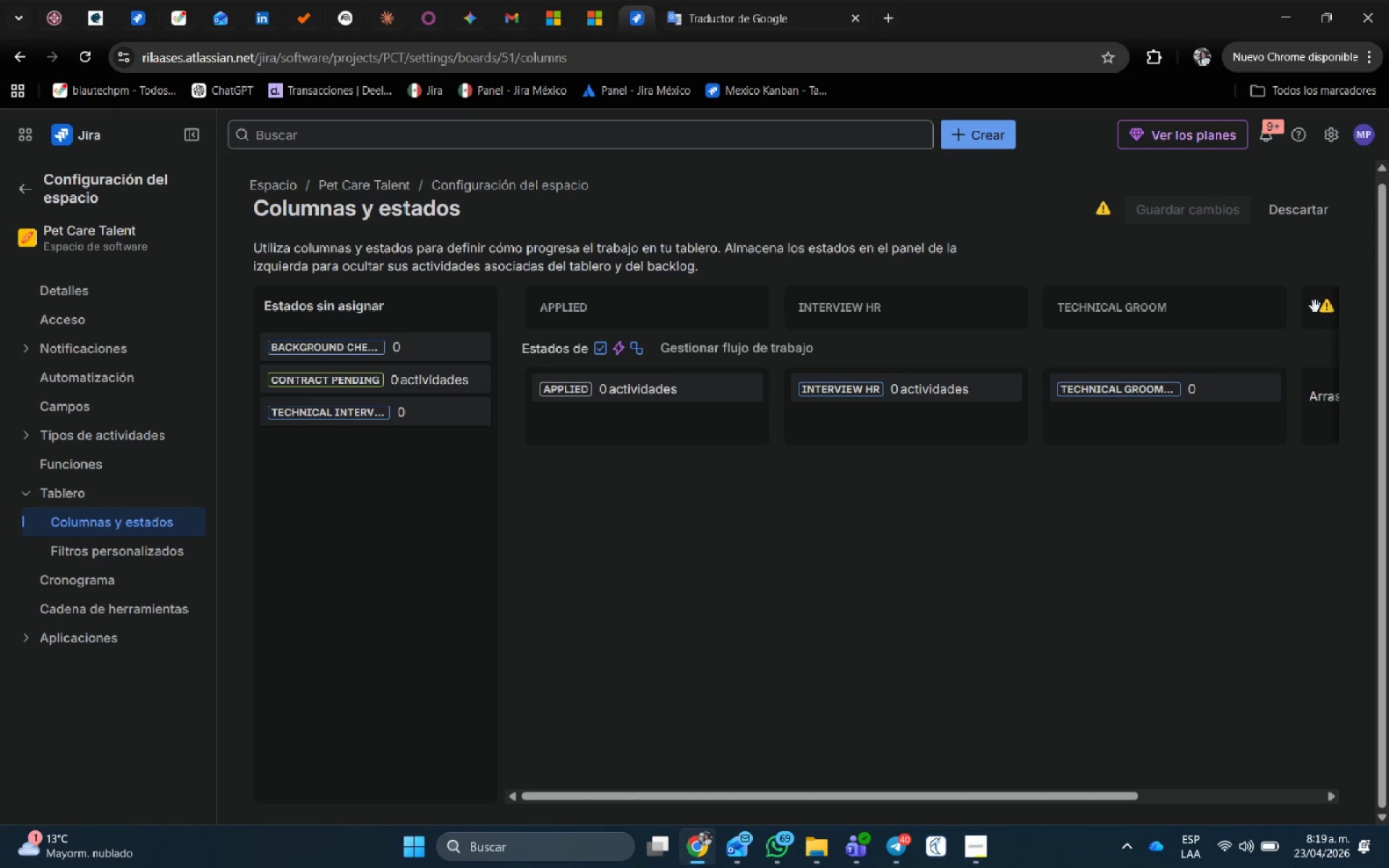 
left_click_drag(start_coordinate=[1325, 308], to_coordinate=[1024, 310])
 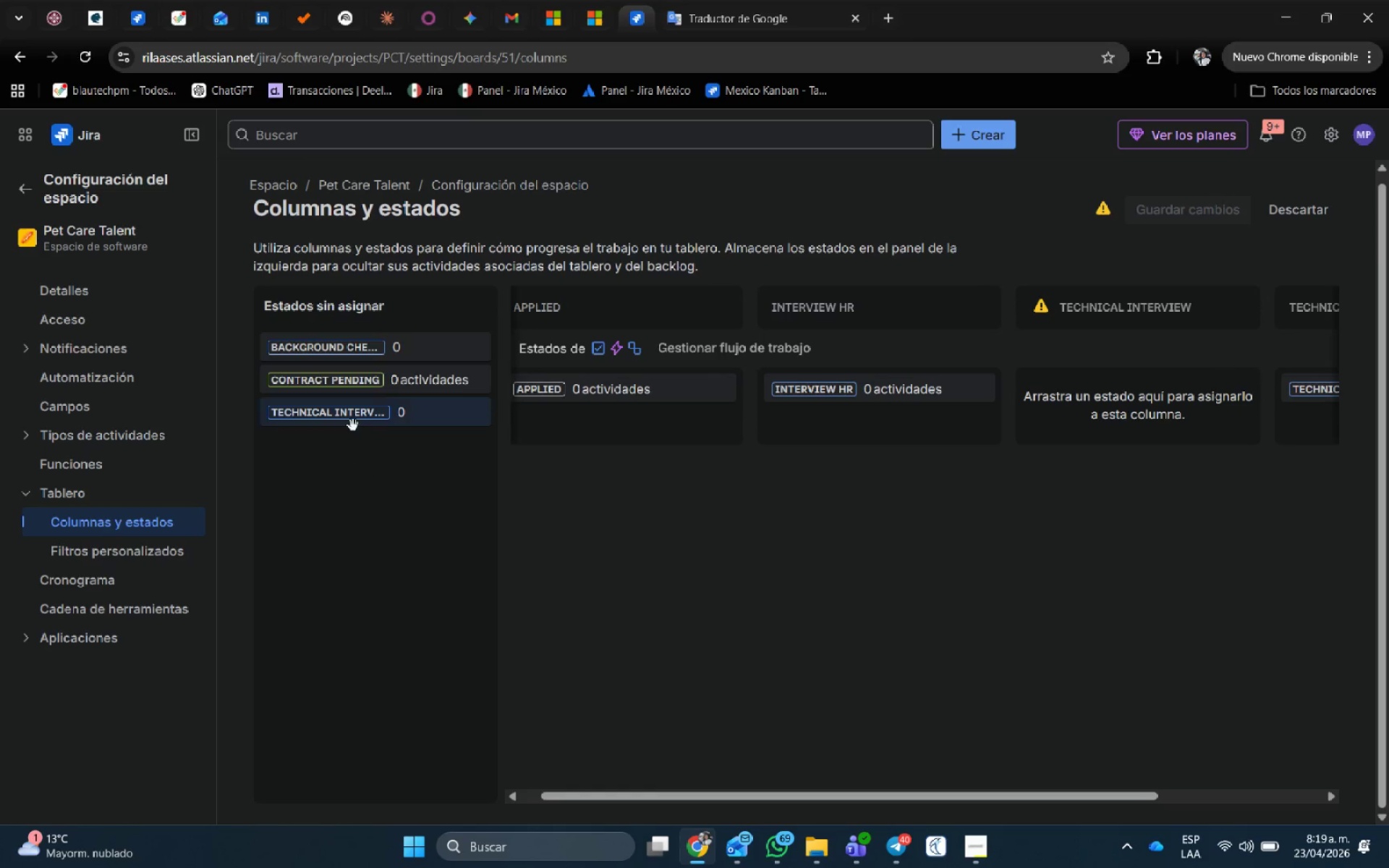 
left_click_drag(start_coordinate=[354, 417], to_coordinate=[1083, 399])
 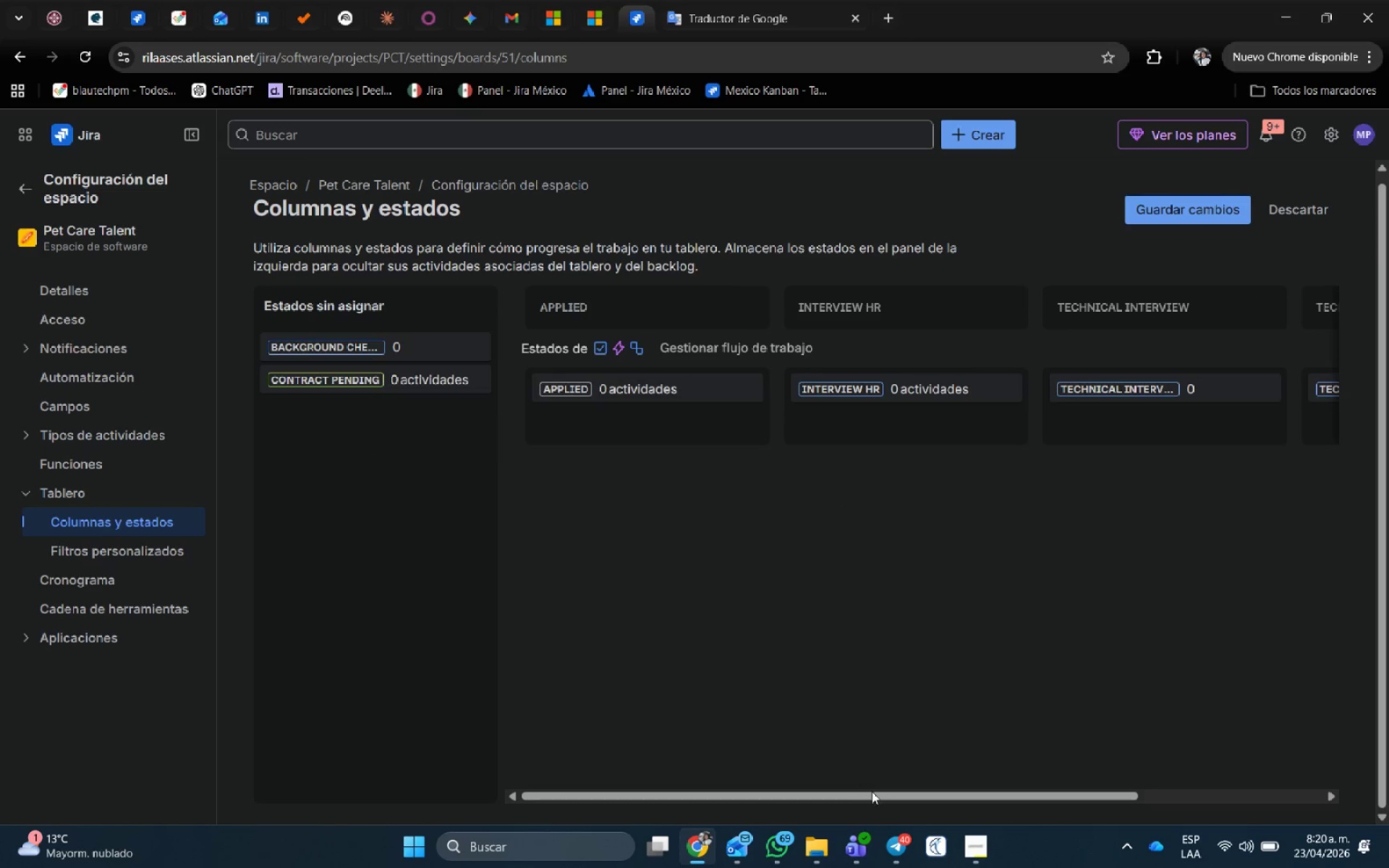 
left_click([872, 798])
 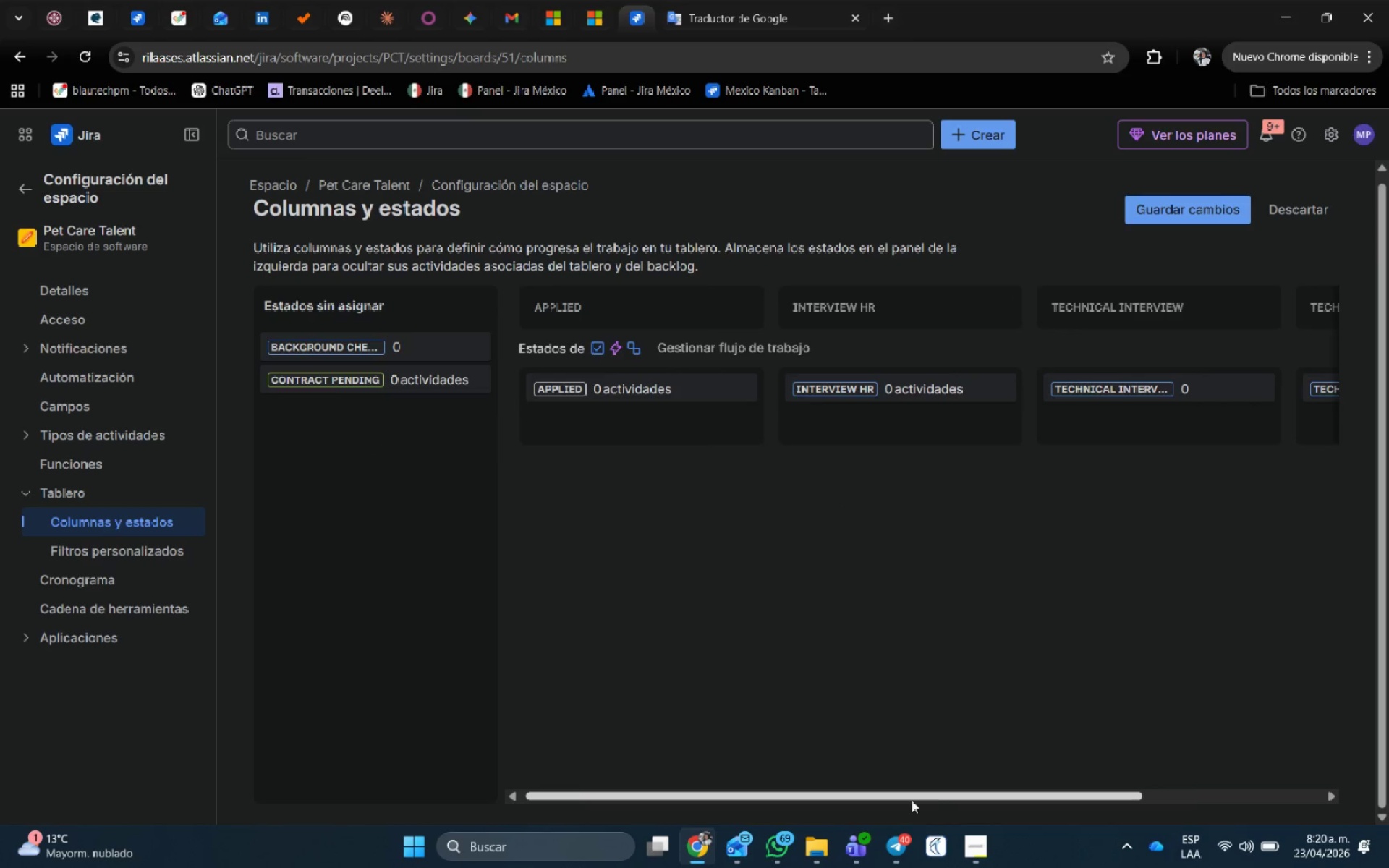 
left_click_drag(start_coordinate=[872, 798], to_coordinate=[935, 801])
 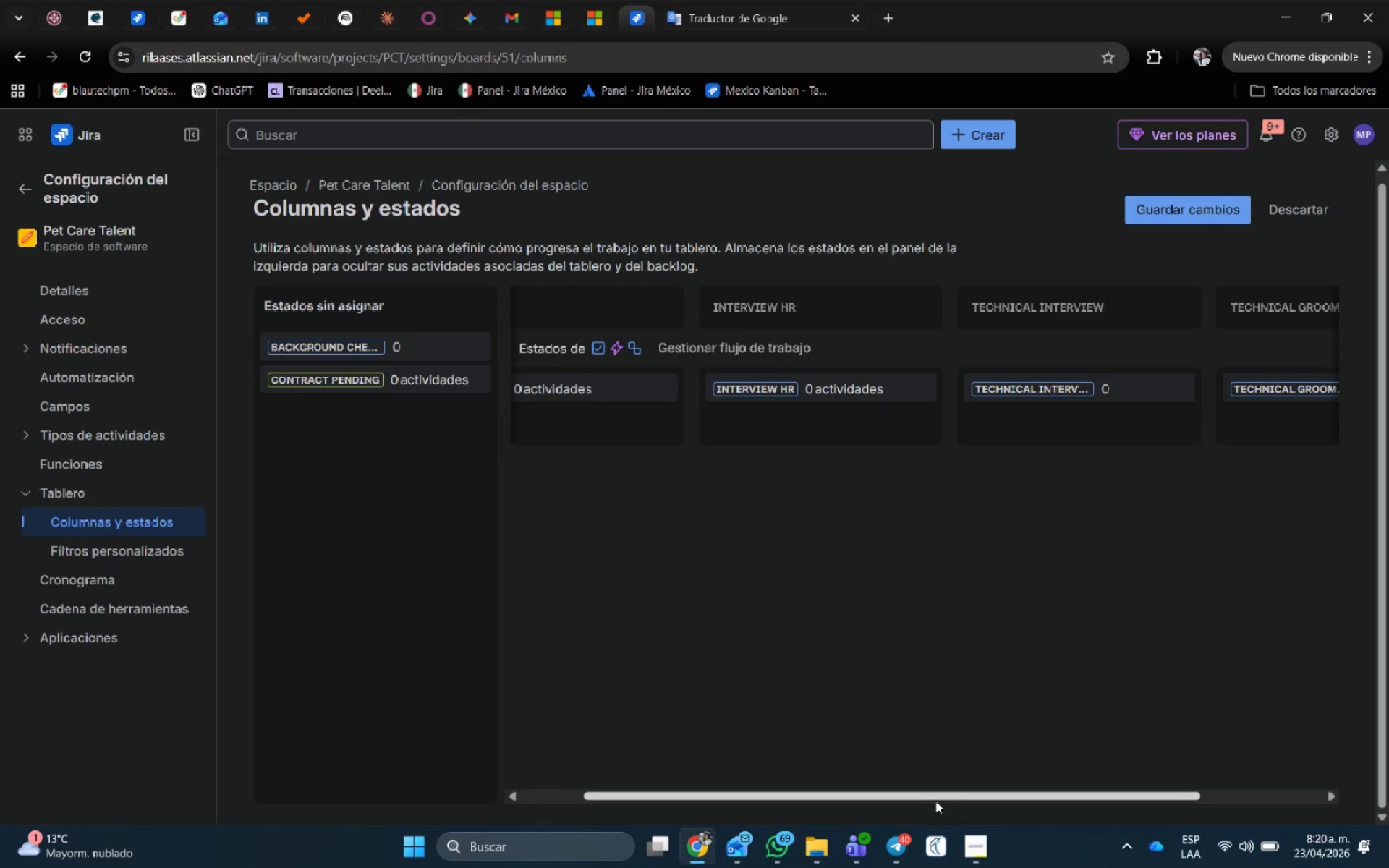 
left_click_drag(start_coordinate=[935, 801], to_coordinate=[1257, 773])
 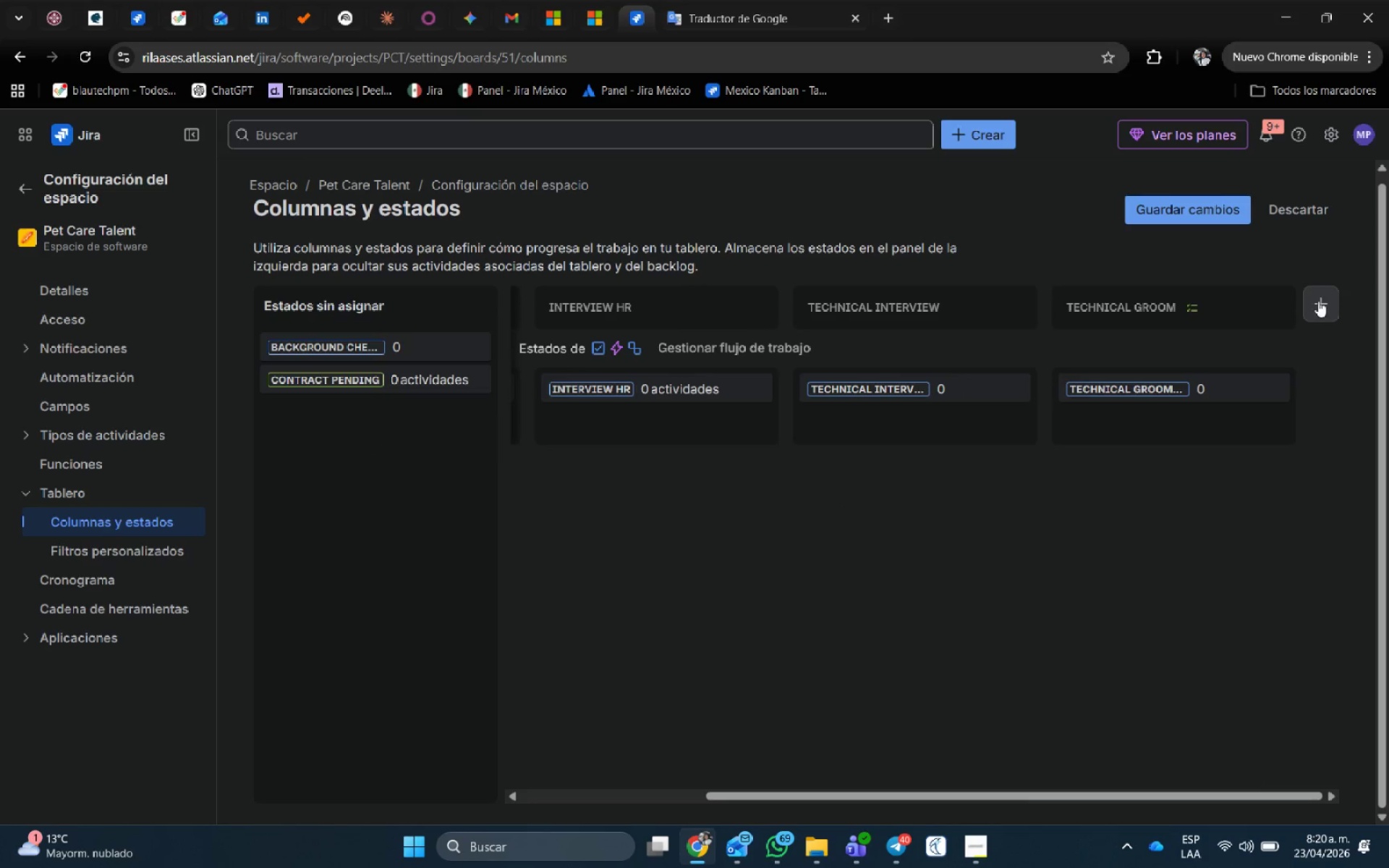 
left_click([1320, 294])
 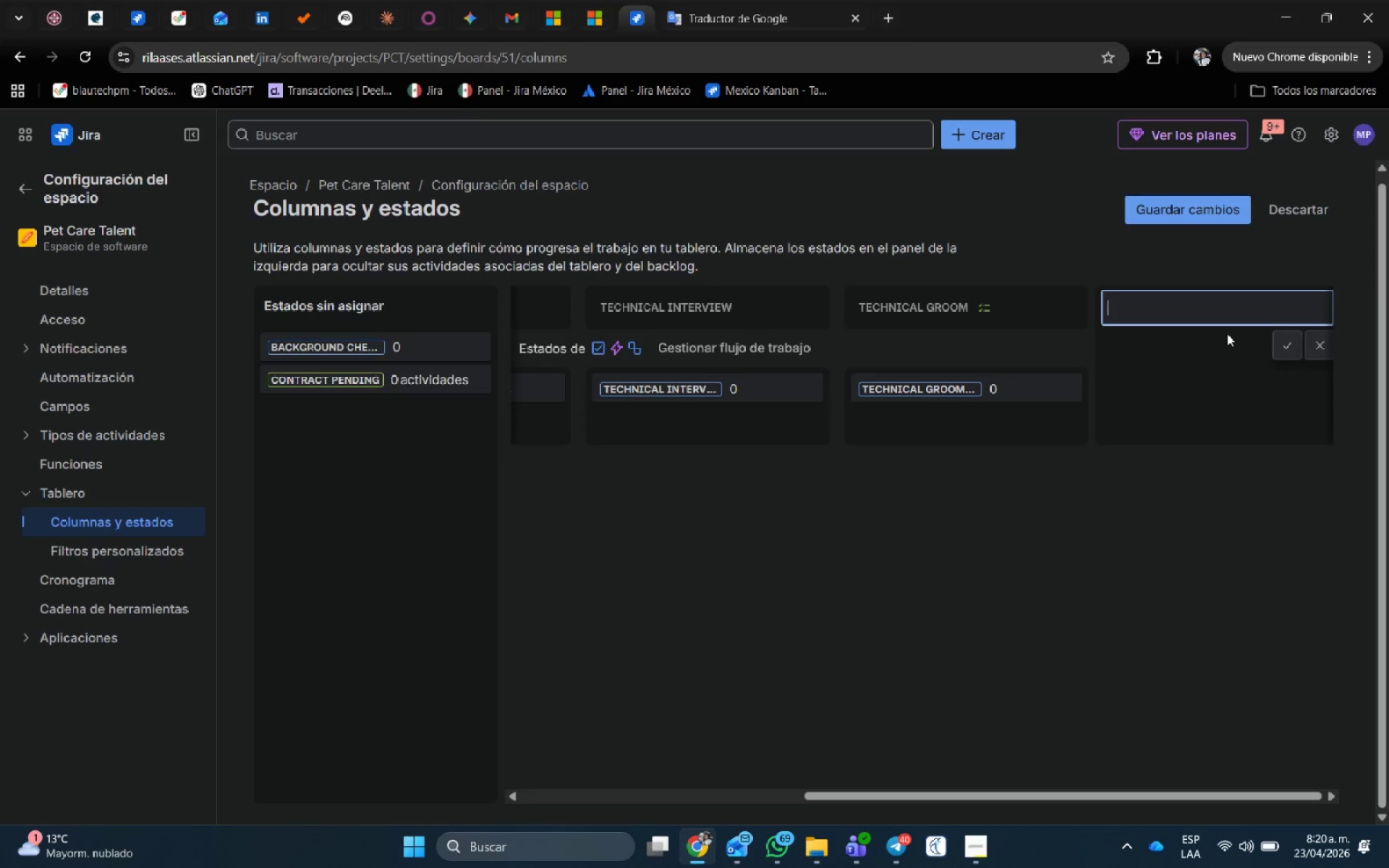 
type(br)
key(Backspace)
type(ackground )
 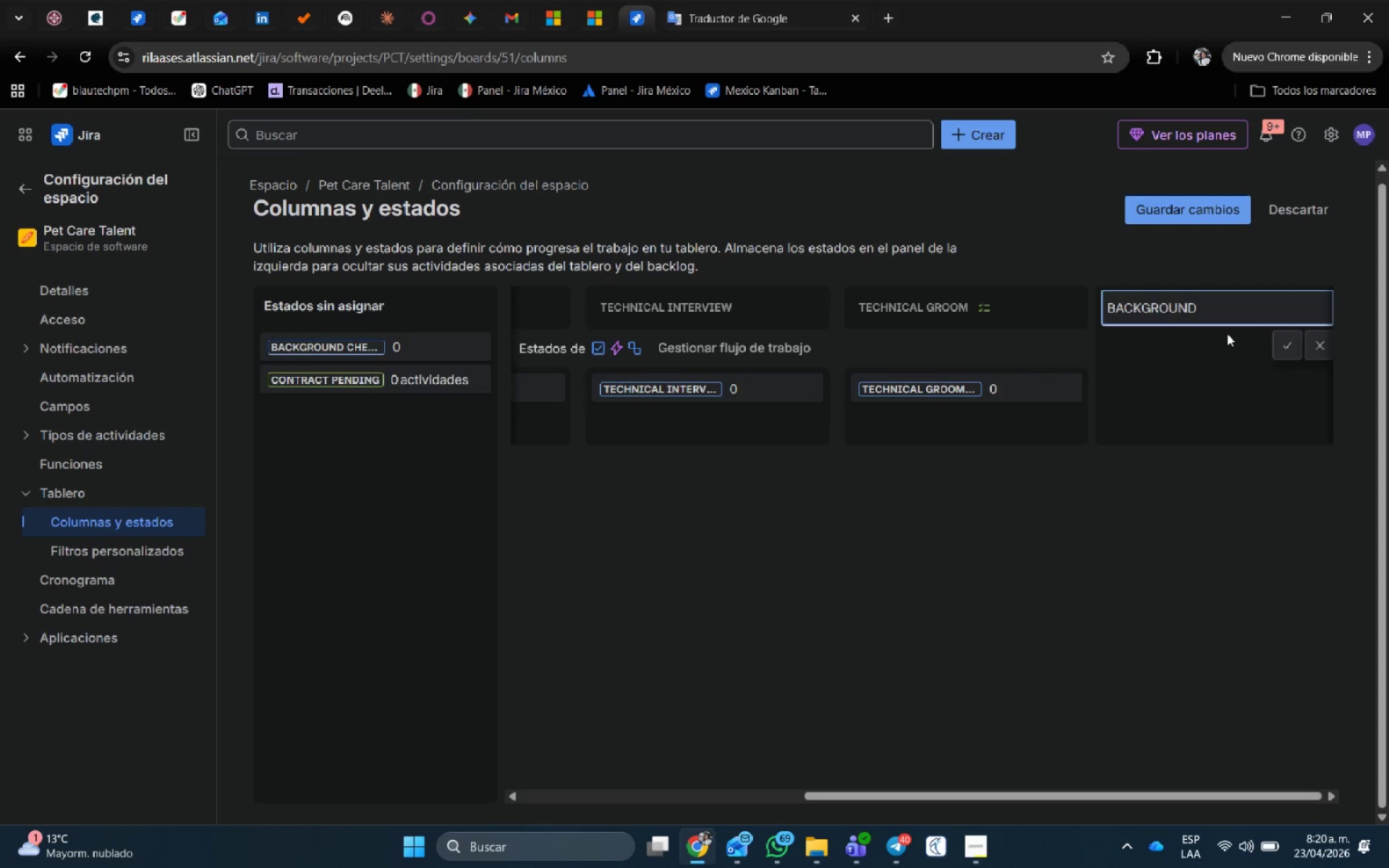 
key(Enter)
 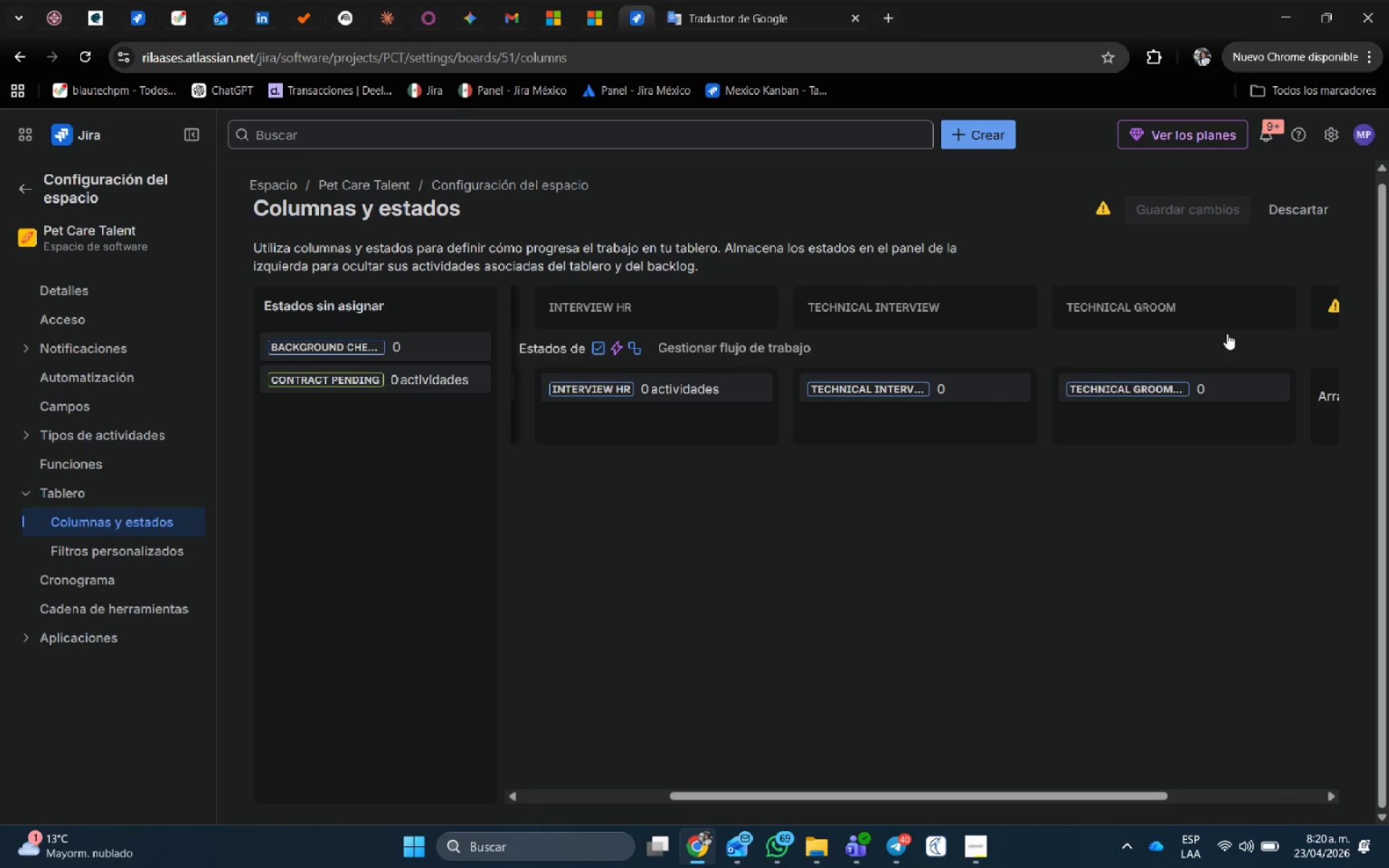 
key(Alt+AltLeft)
 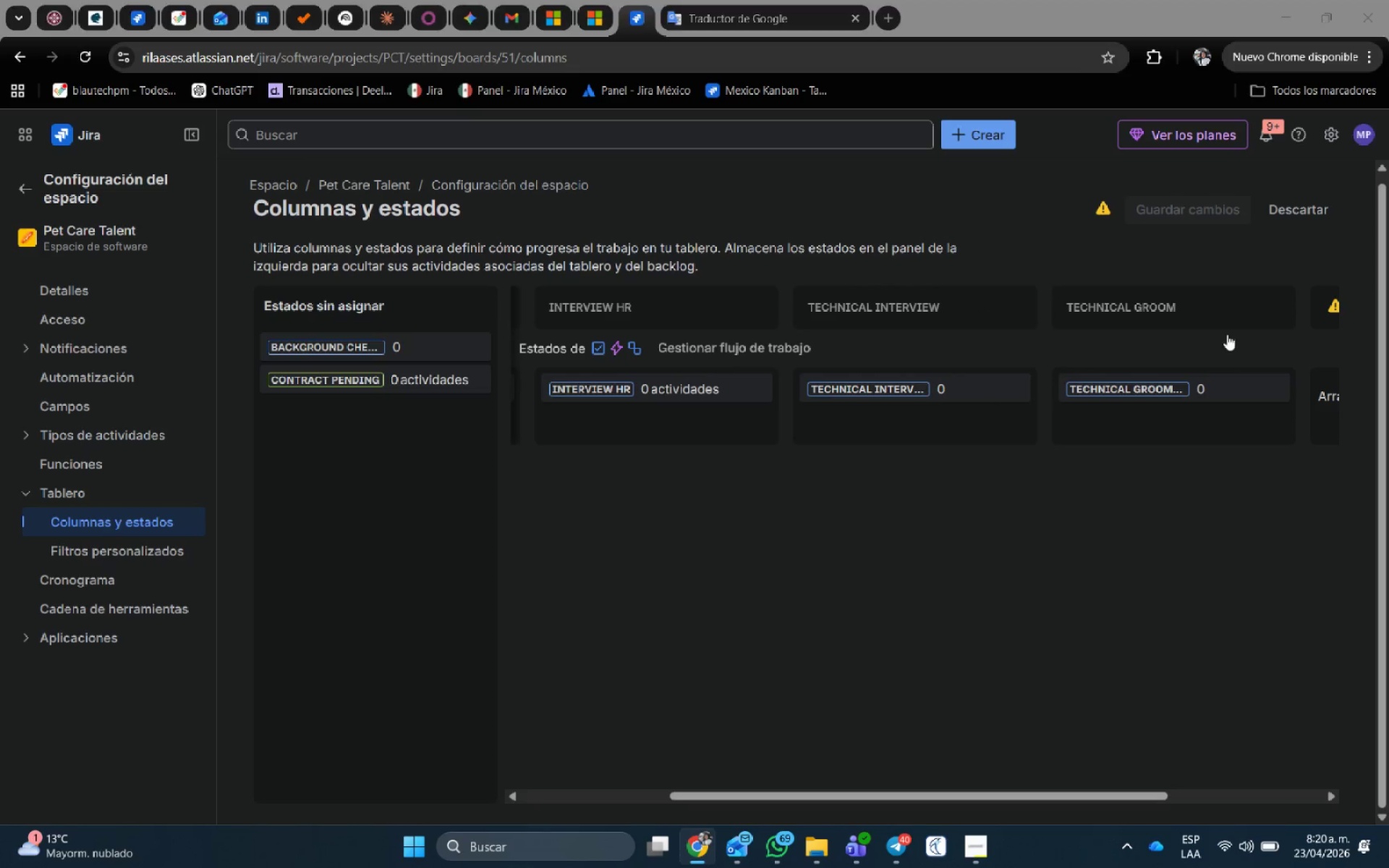 
key(Alt+Tab)